 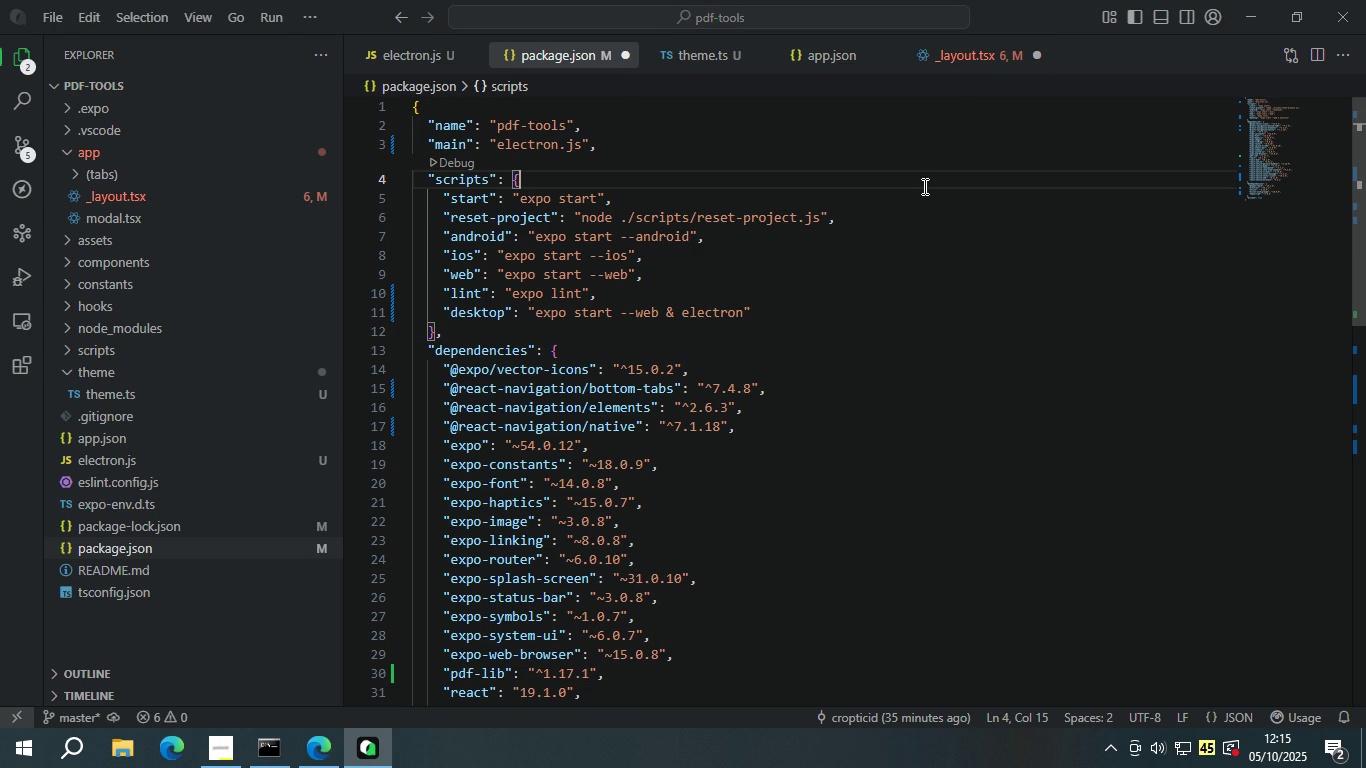 
key(Control+Y)
 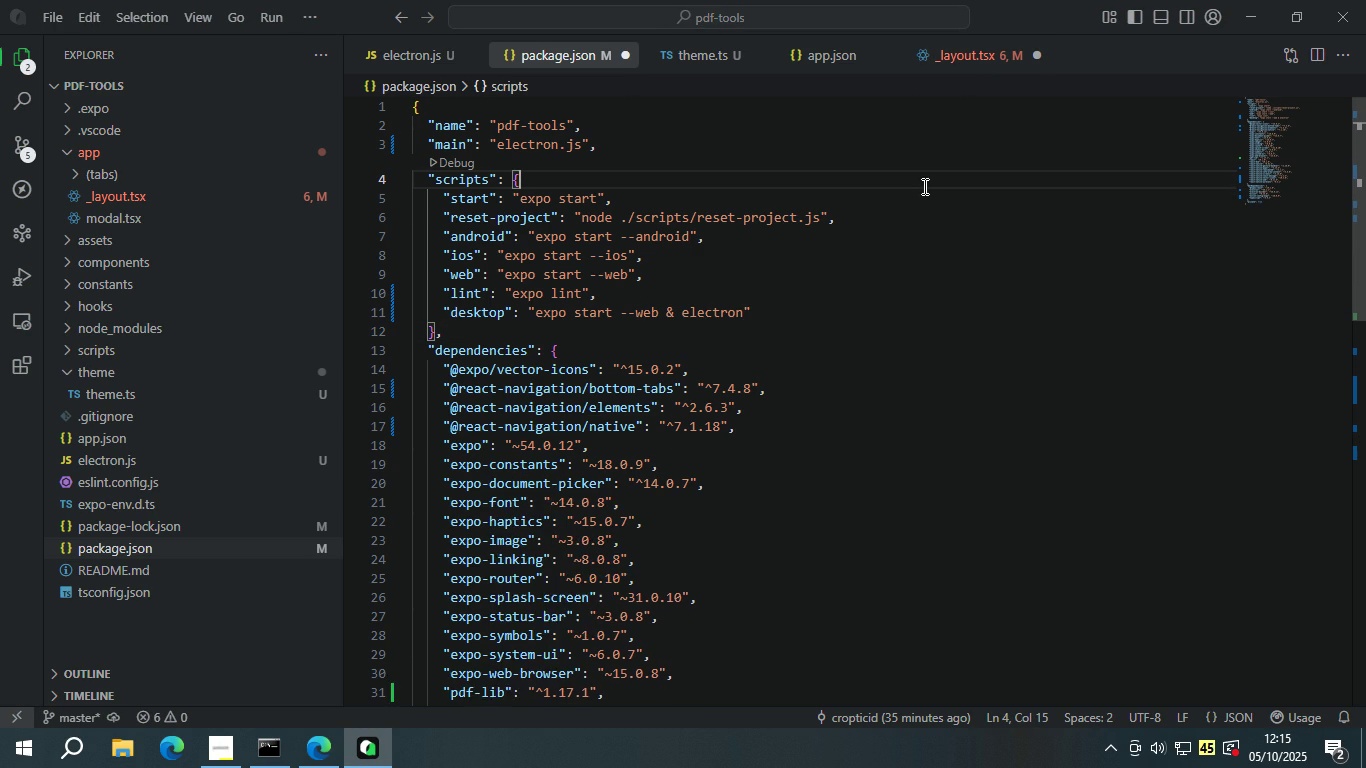 
key(Control+Y)
 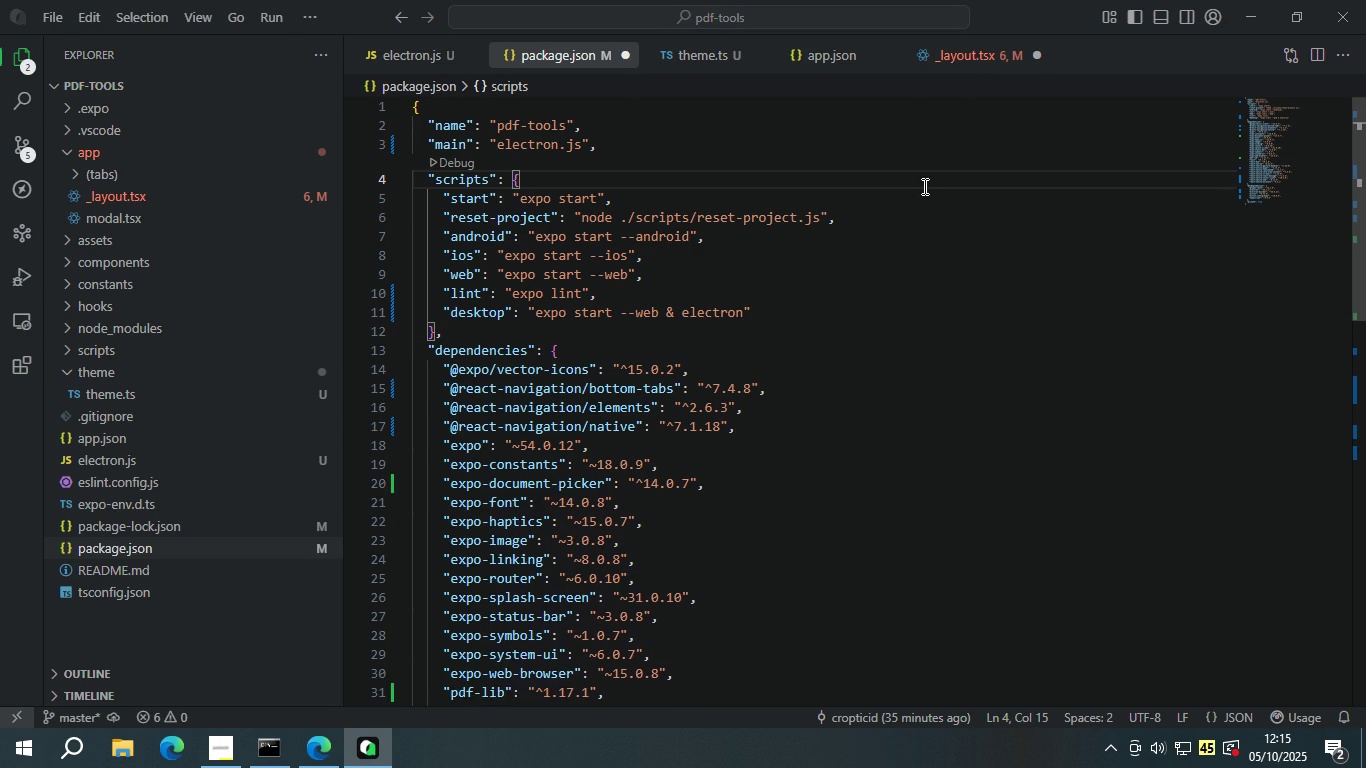 
key(Control+Y)
 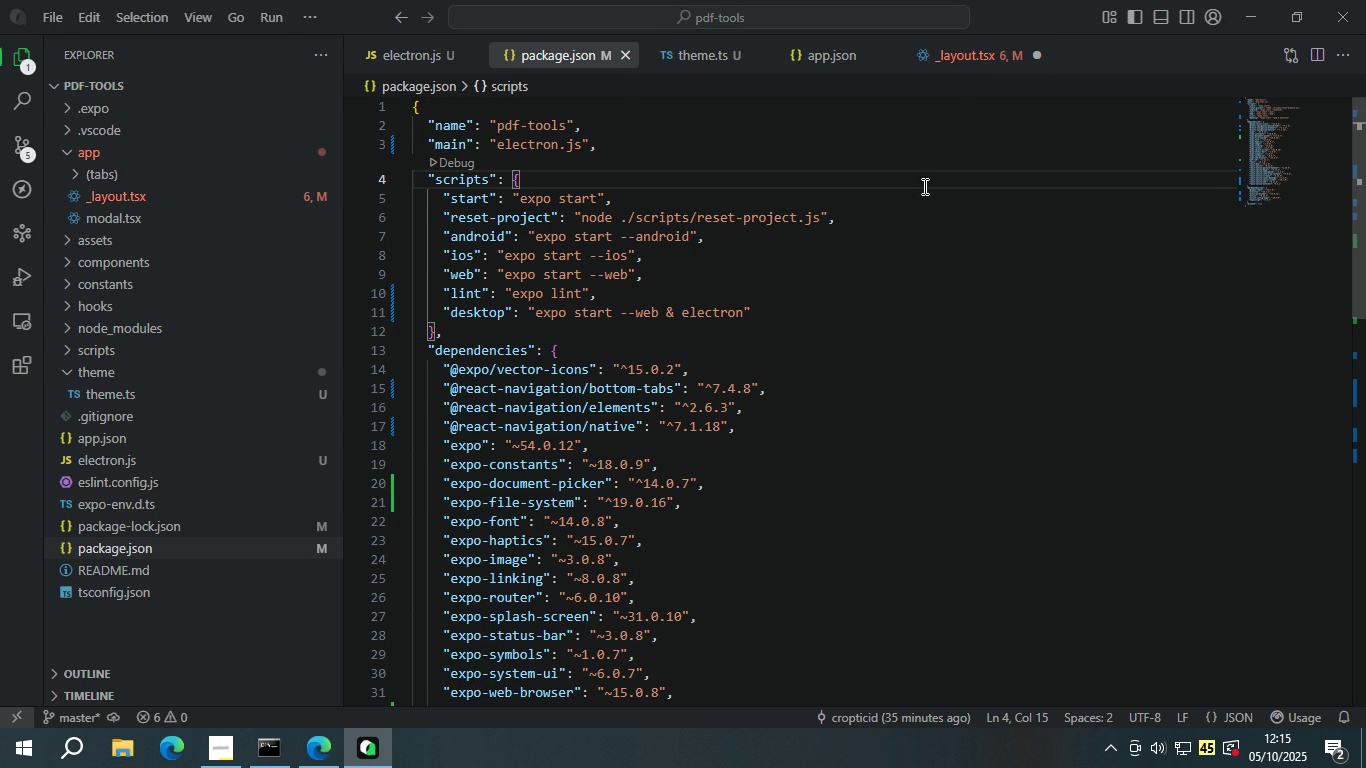 
key(Control+Y)
 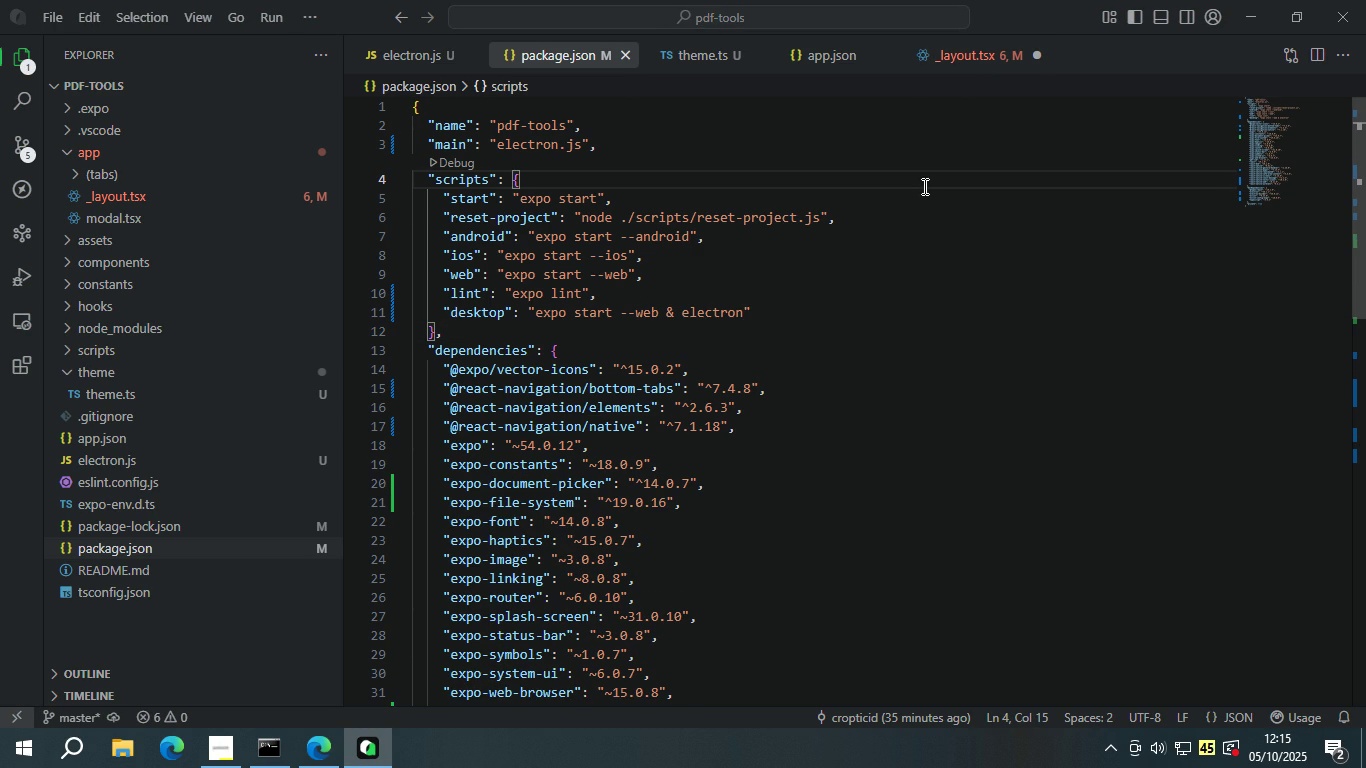 
key(Control+Y)
 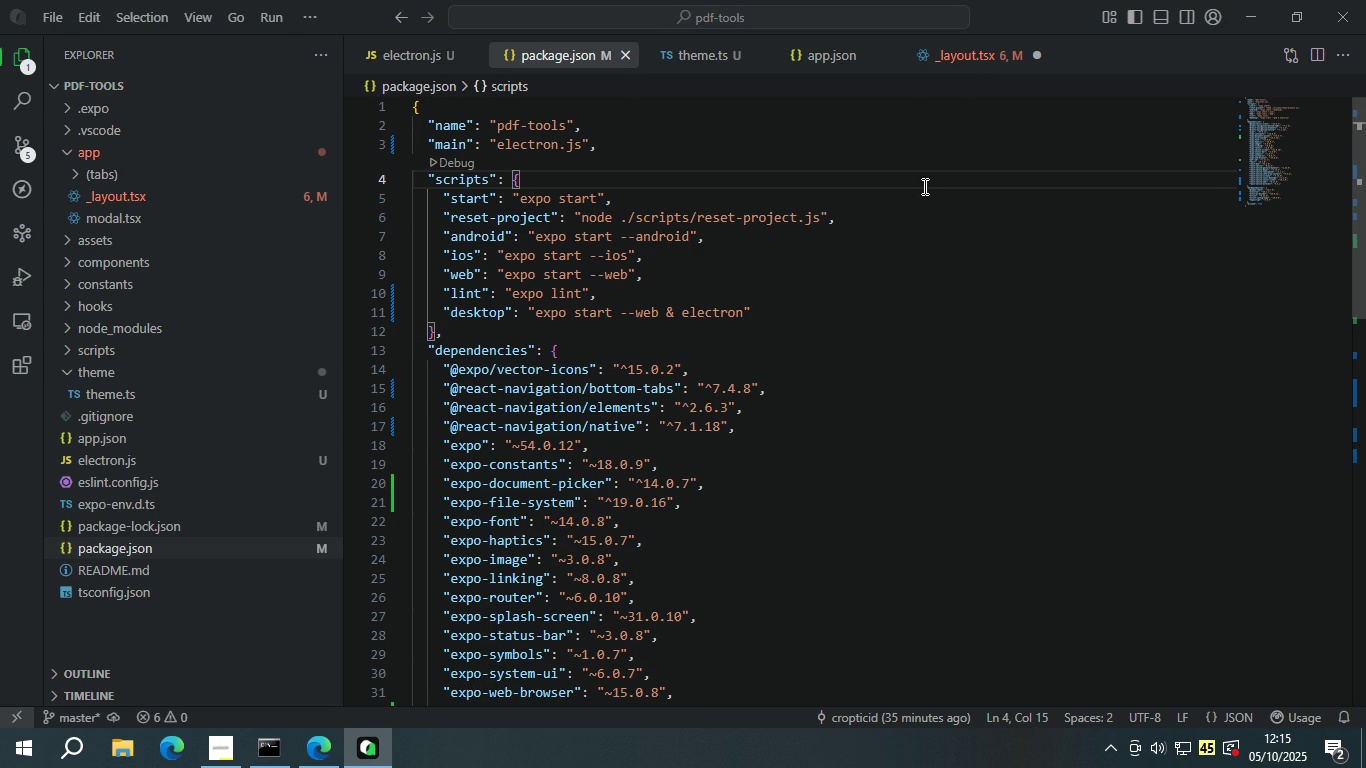 
key(Control+S)
 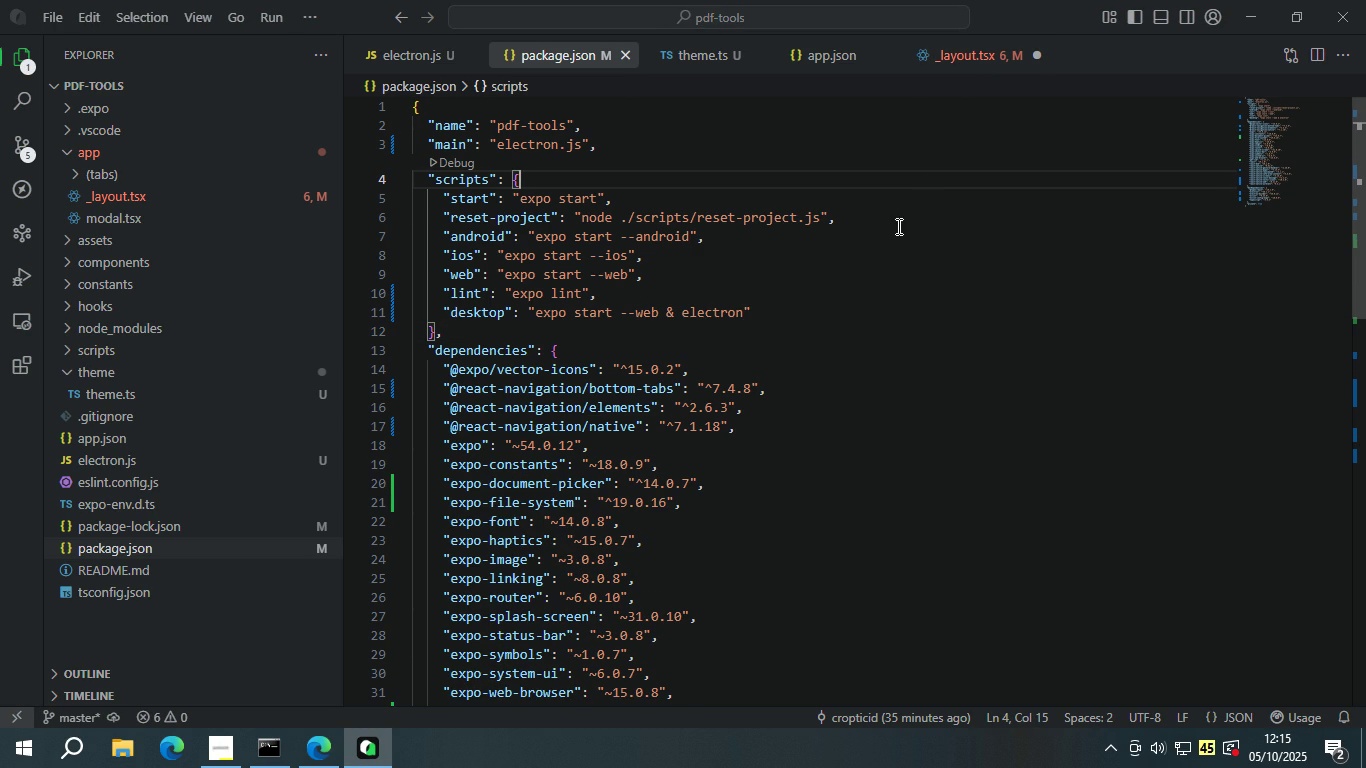 
left_click([897, 226])
 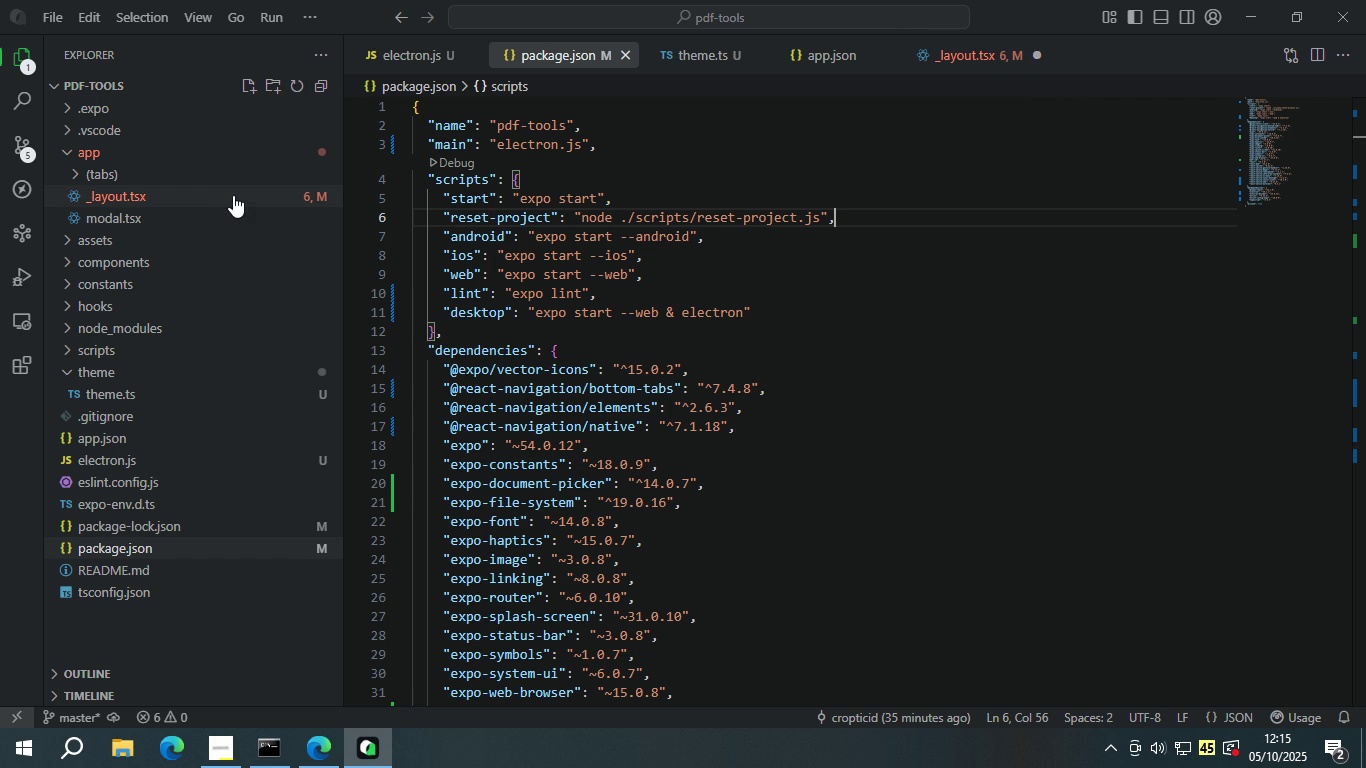 
left_click([278, 195])
 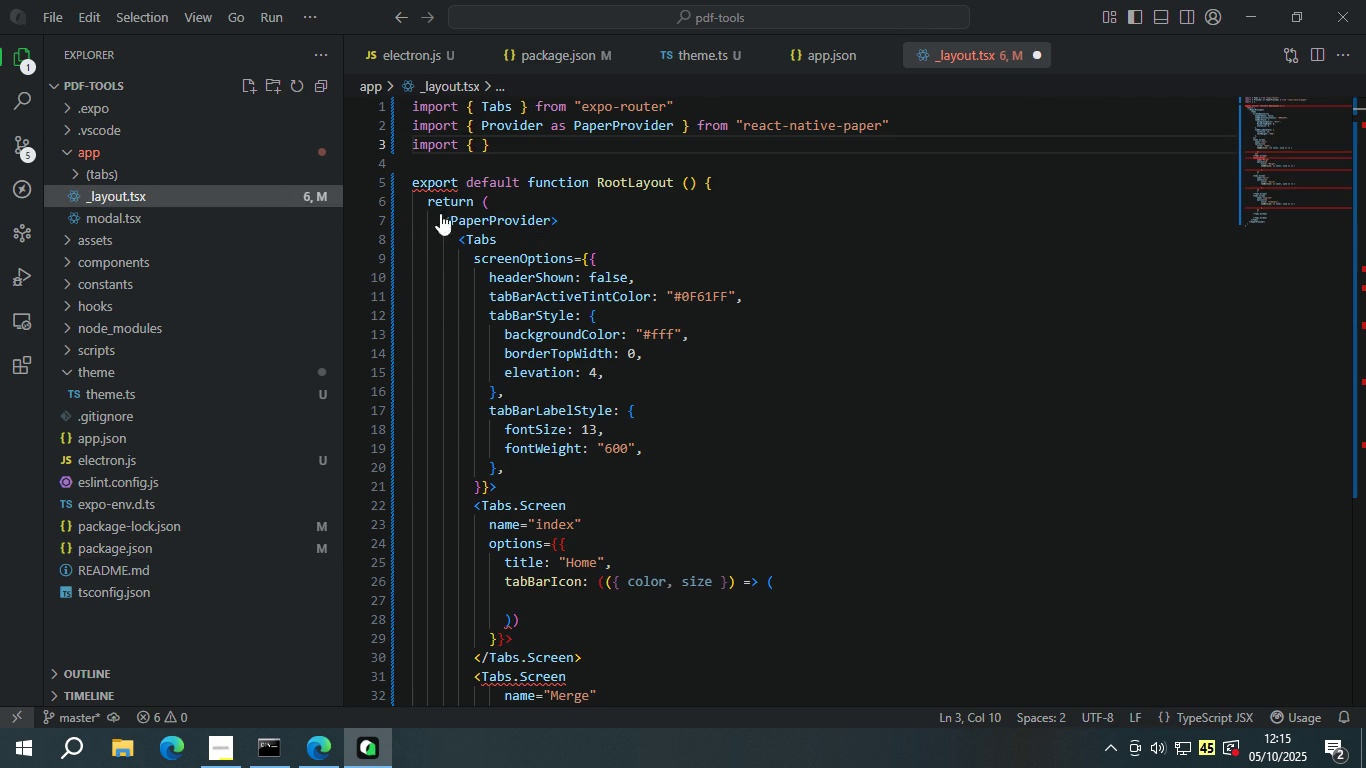 
left_click([495, 214])
 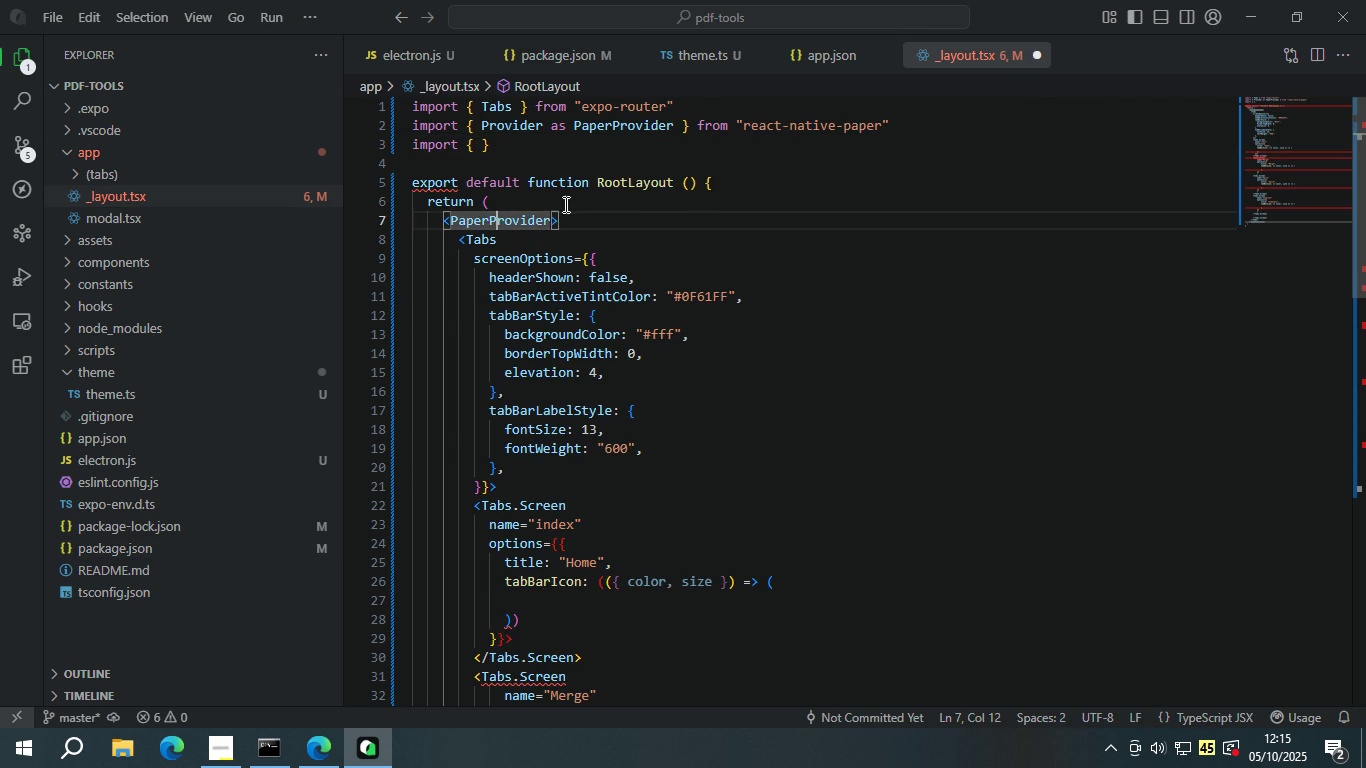 
scroll: coordinate [572, 203], scroll_direction: down, amount: 5.0
 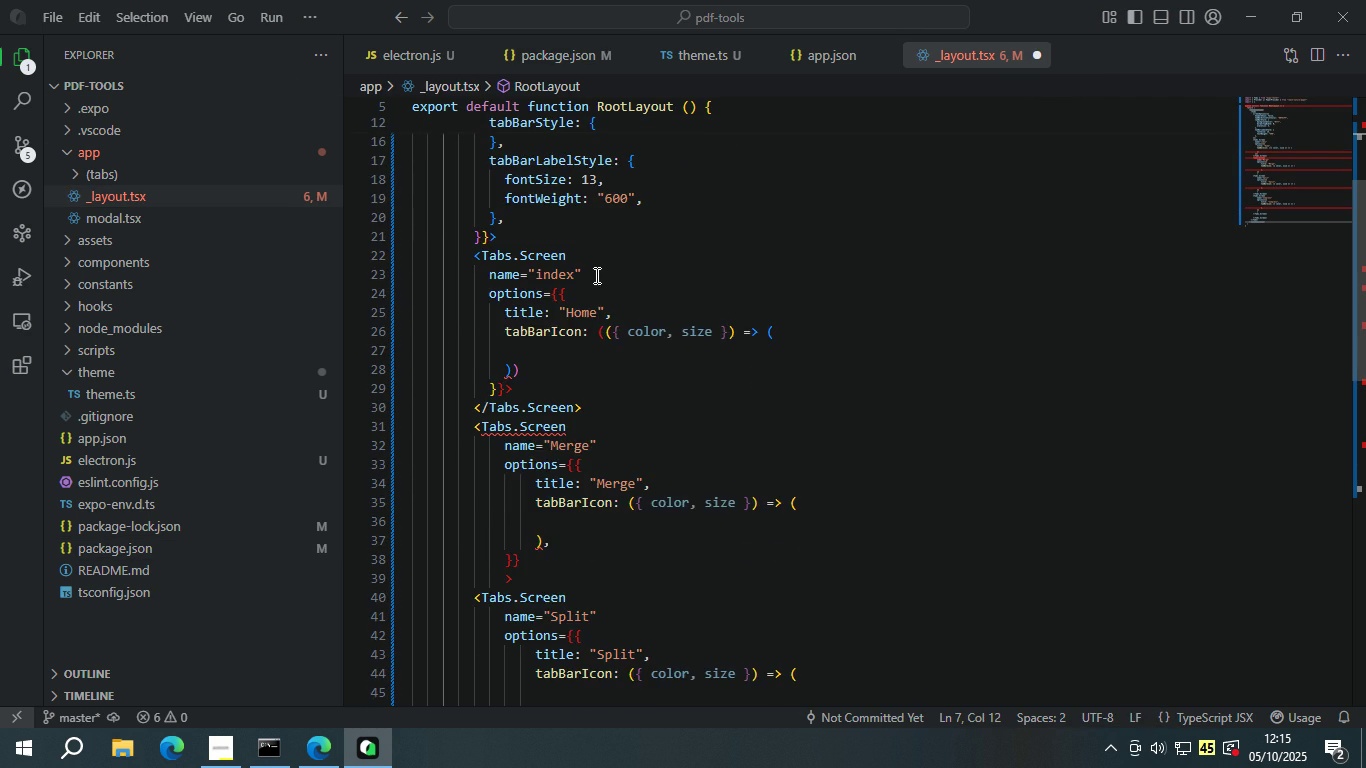 
scroll: coordinate [595, 275], scroll_direction: up, amount: 1.0
 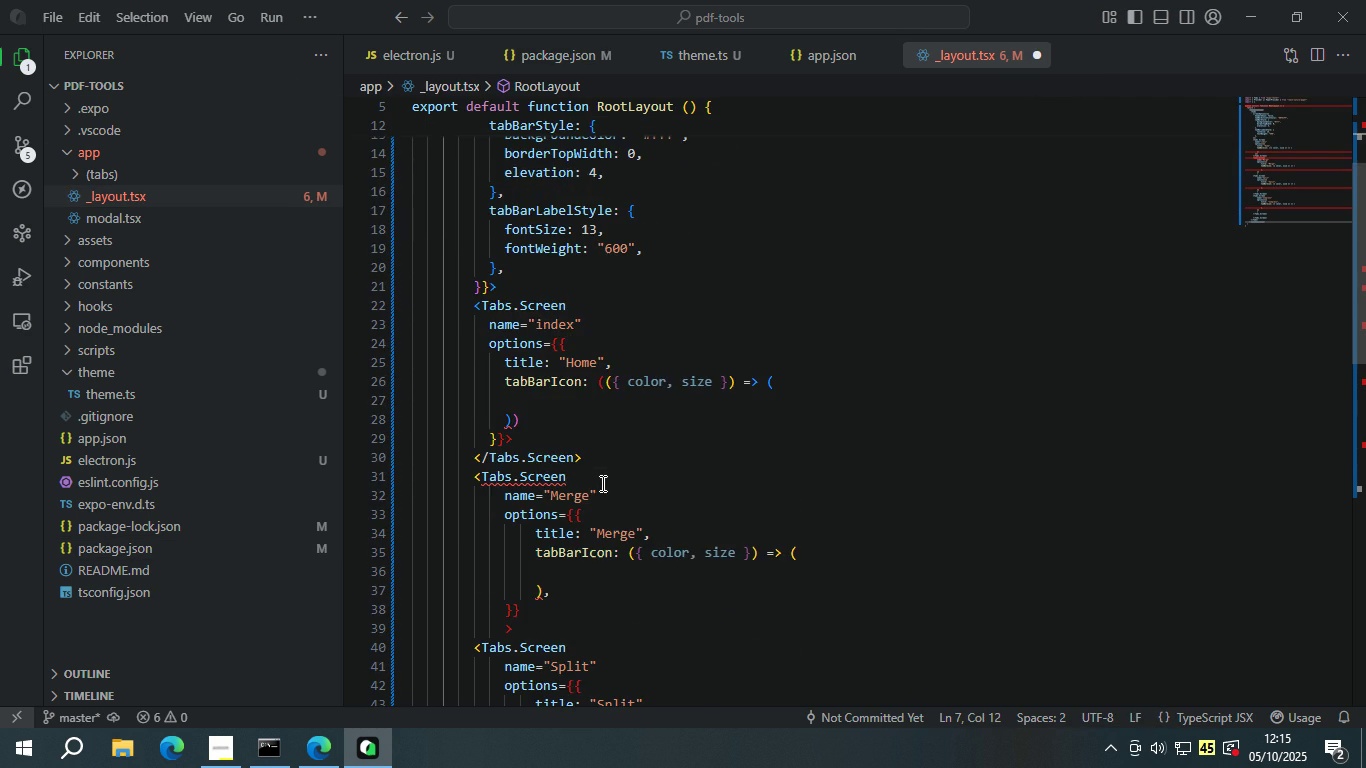 
left_click([601, 483])
 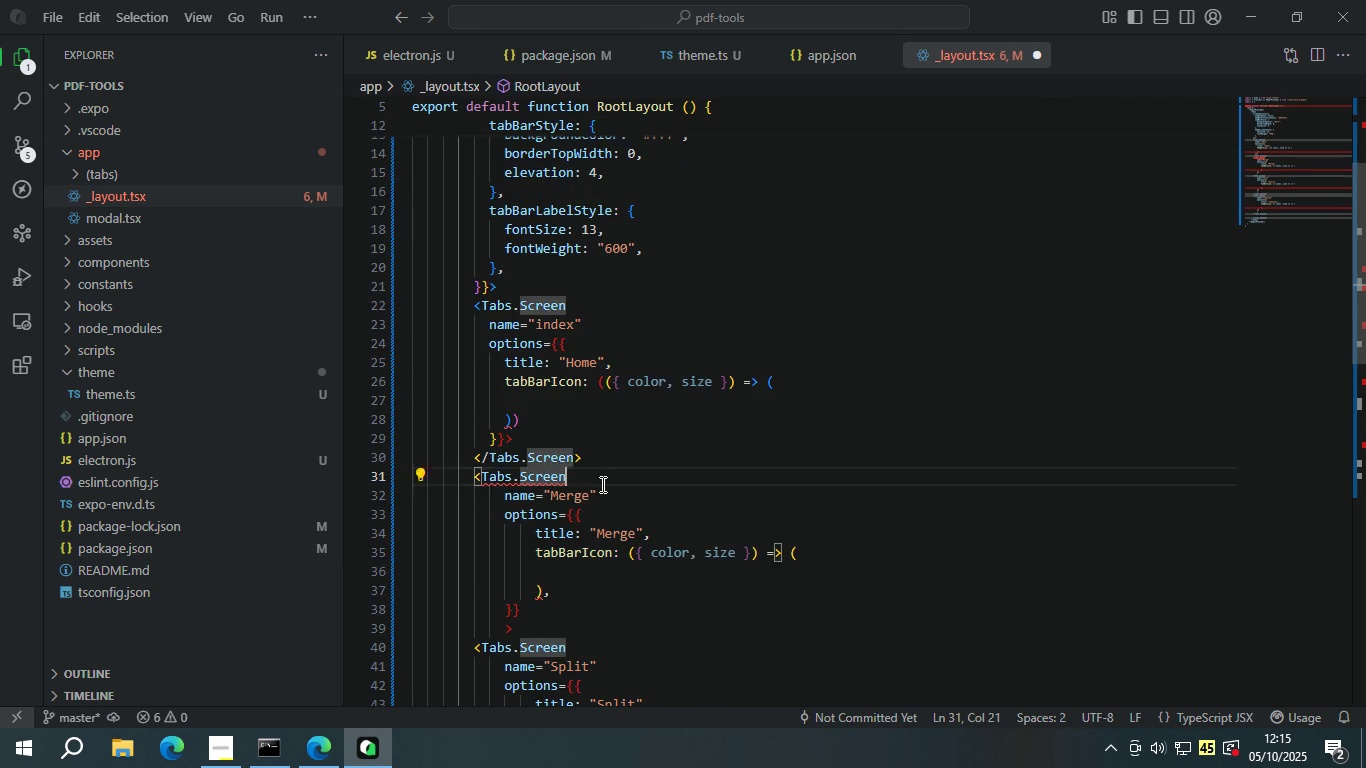 
scroll: coordinate [601, 484], scroll_direction: down, amount: 2.0
 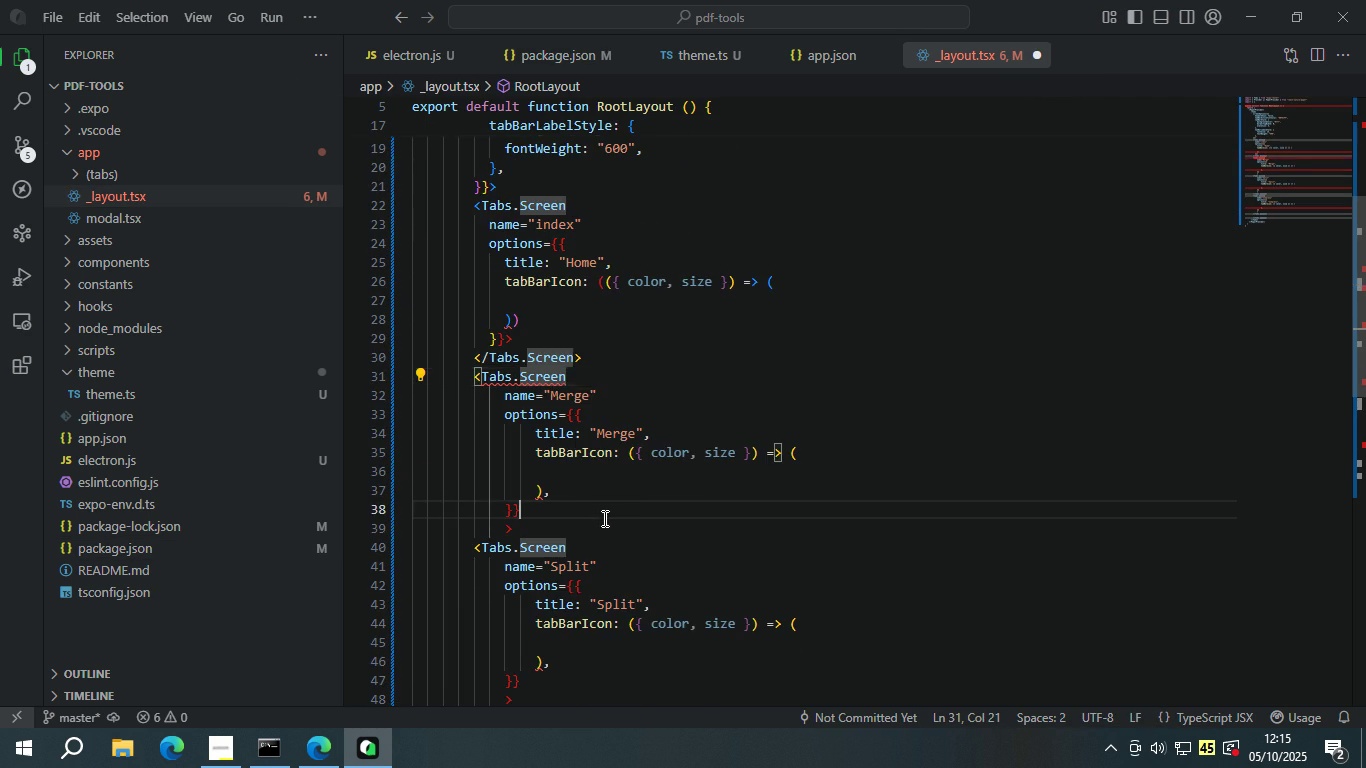 
left_click([603, 518])
 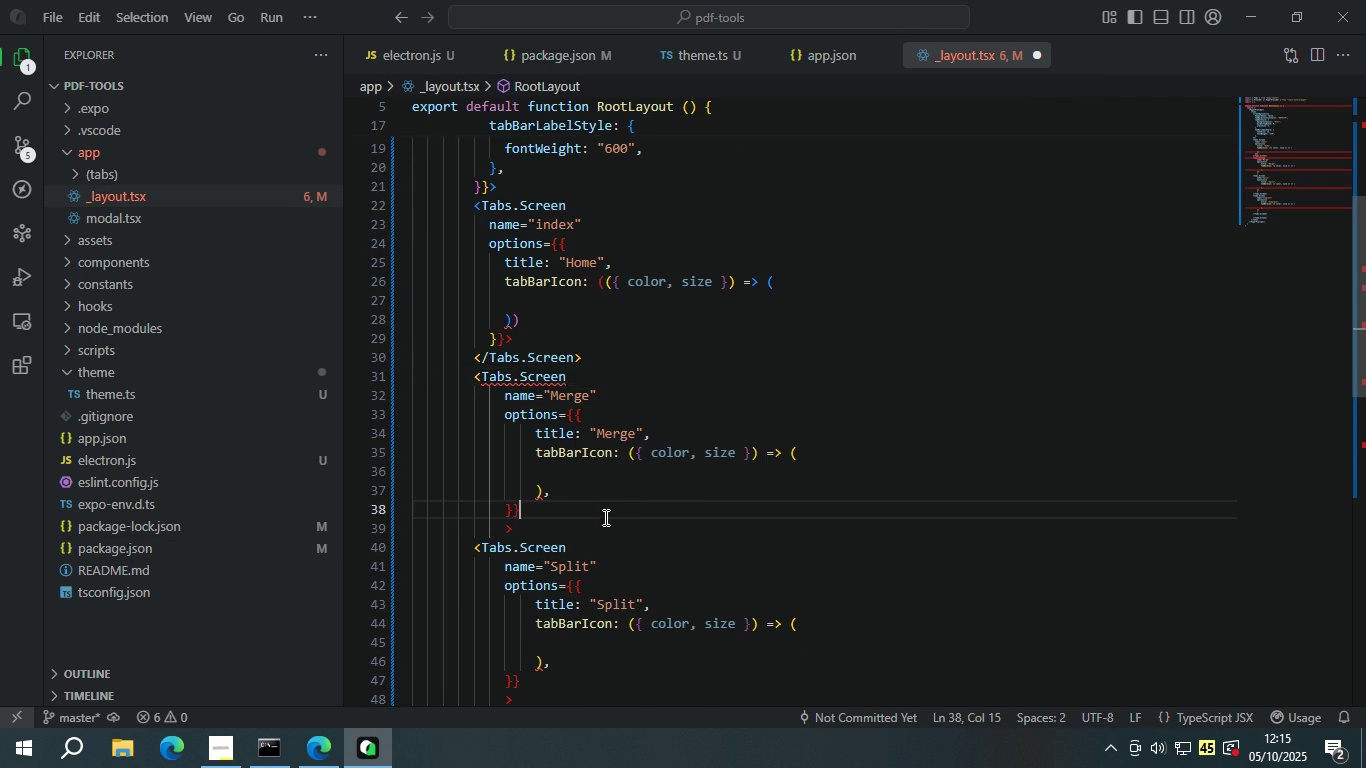 
scroll: coordinate [604, 517], scroll_direction: down, amount: 2.0
 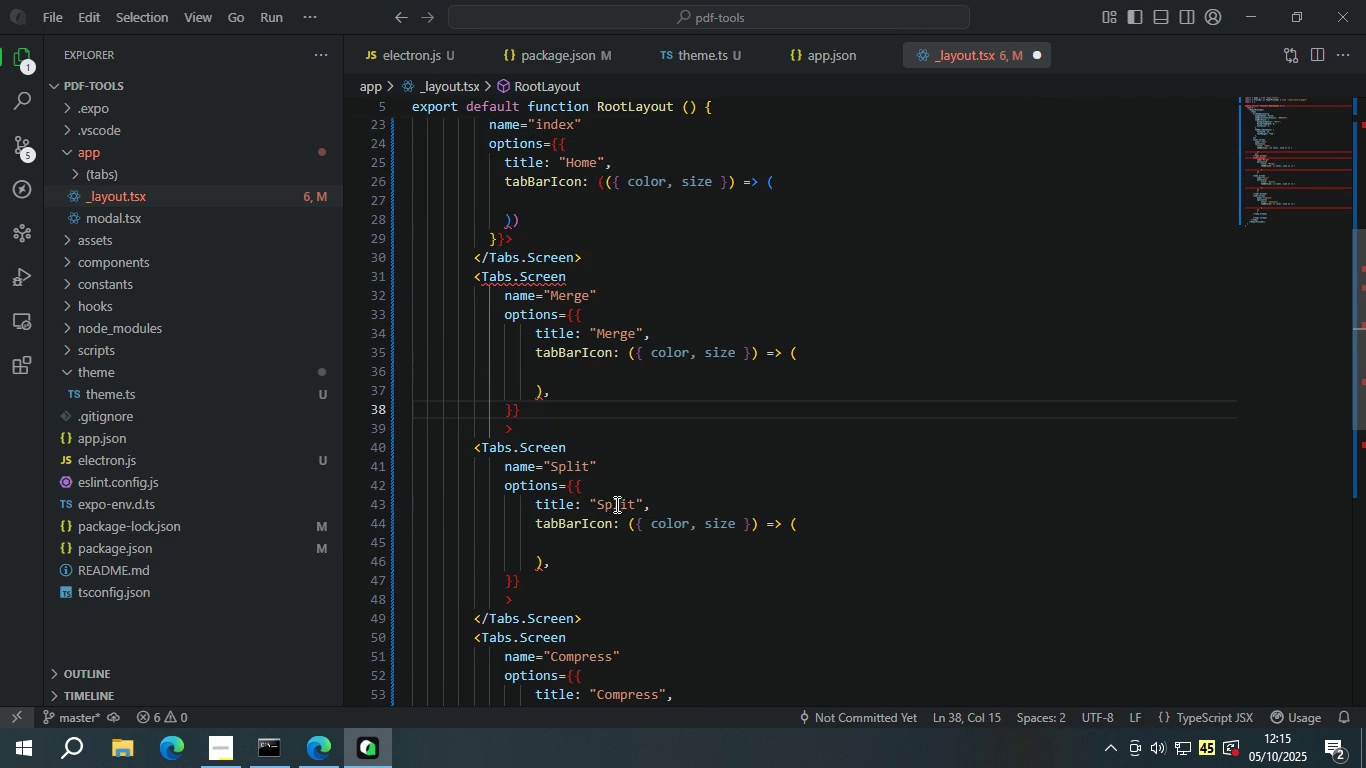 
scroll: coordinate [617, 499], scroll_direction: up, amount: 5.0
 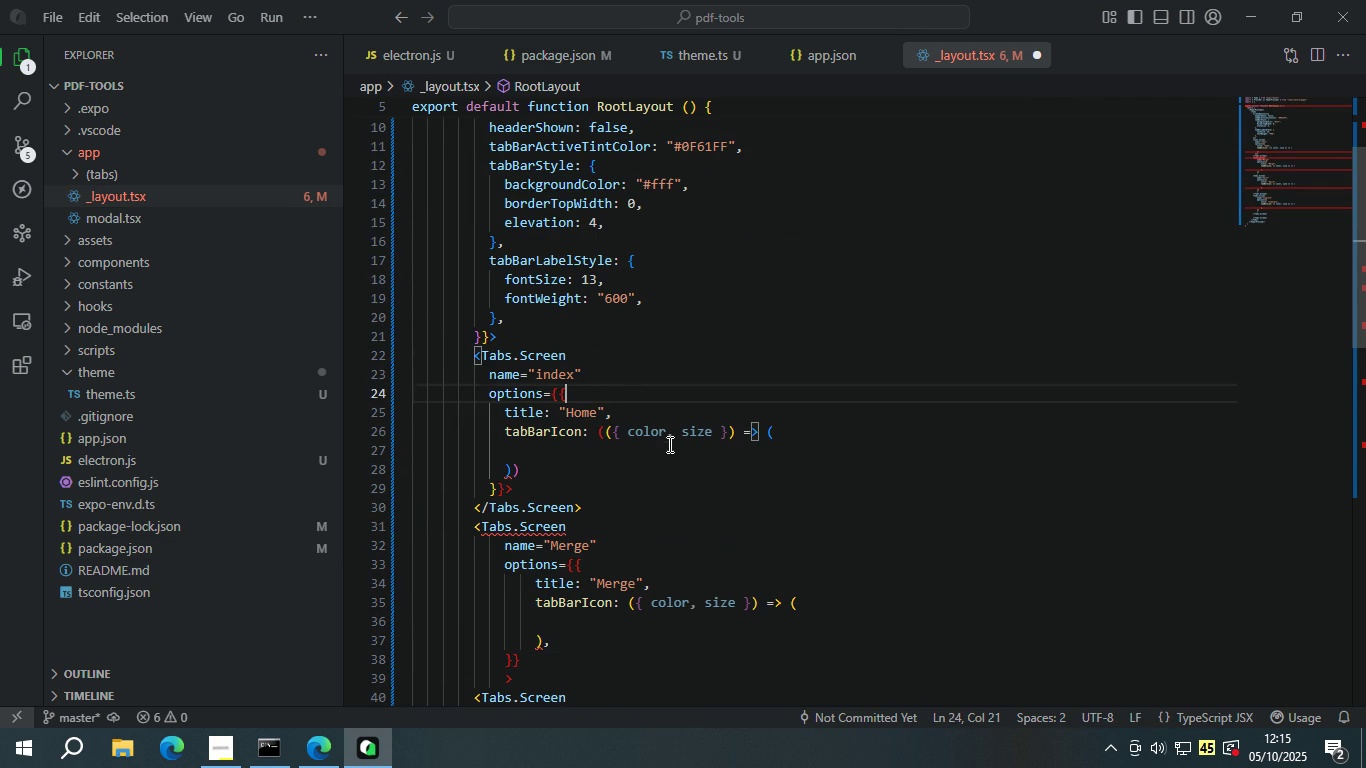 
double_click([668, 444])
 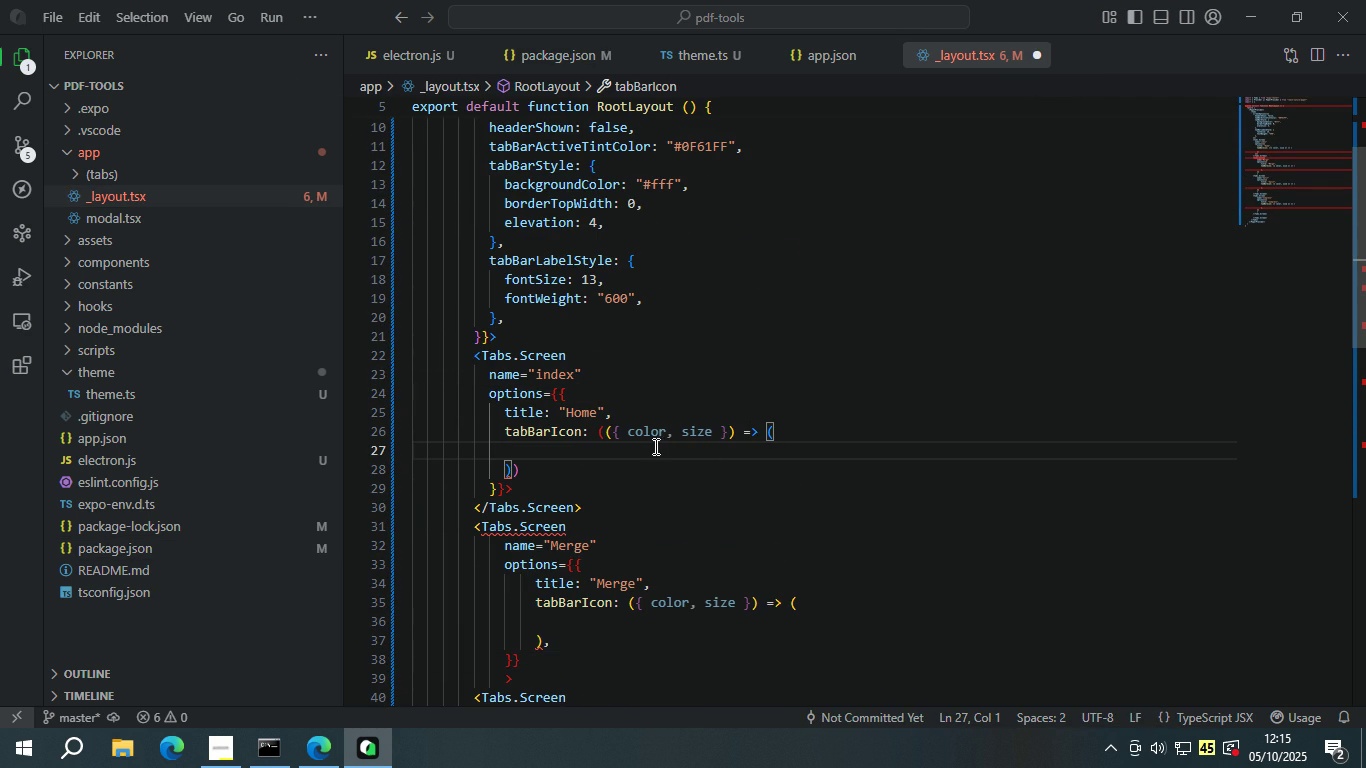 
left_click([652, 445])
 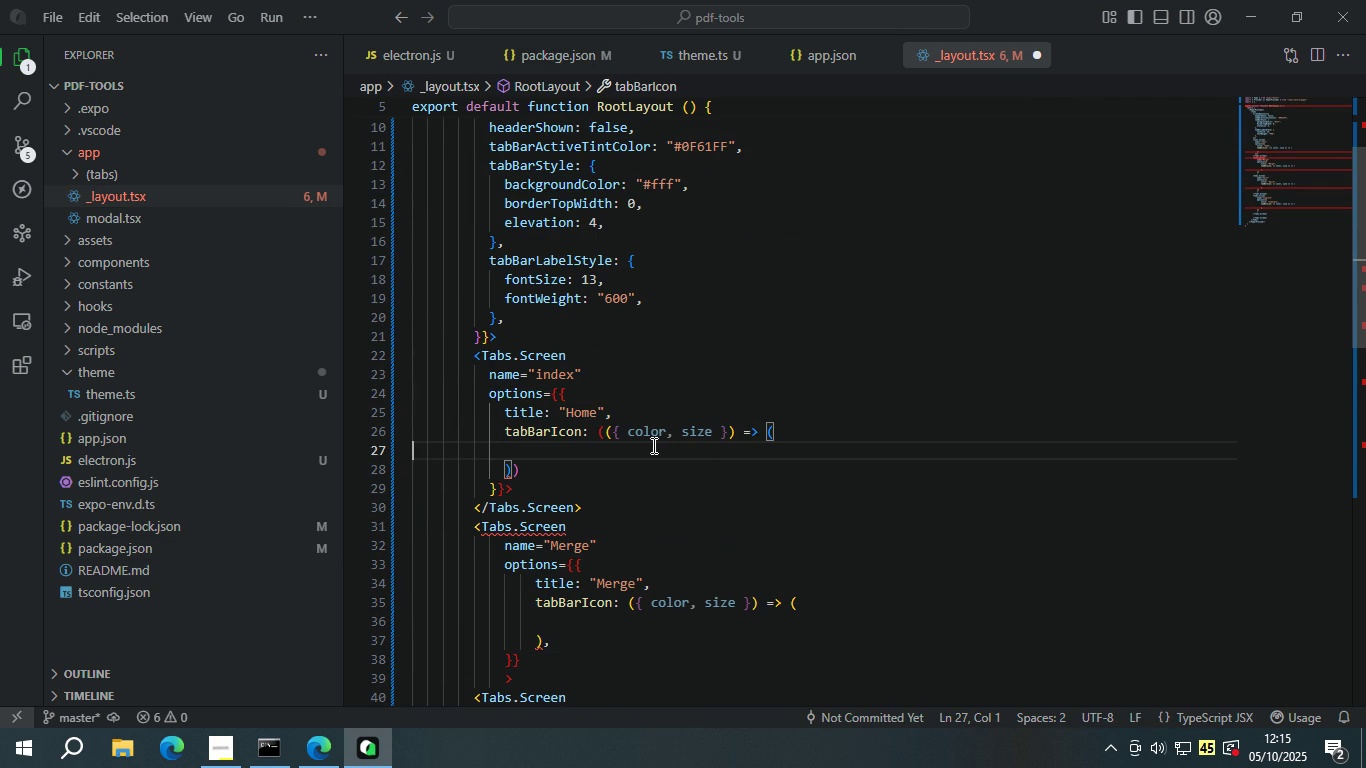 
key(Tab)
 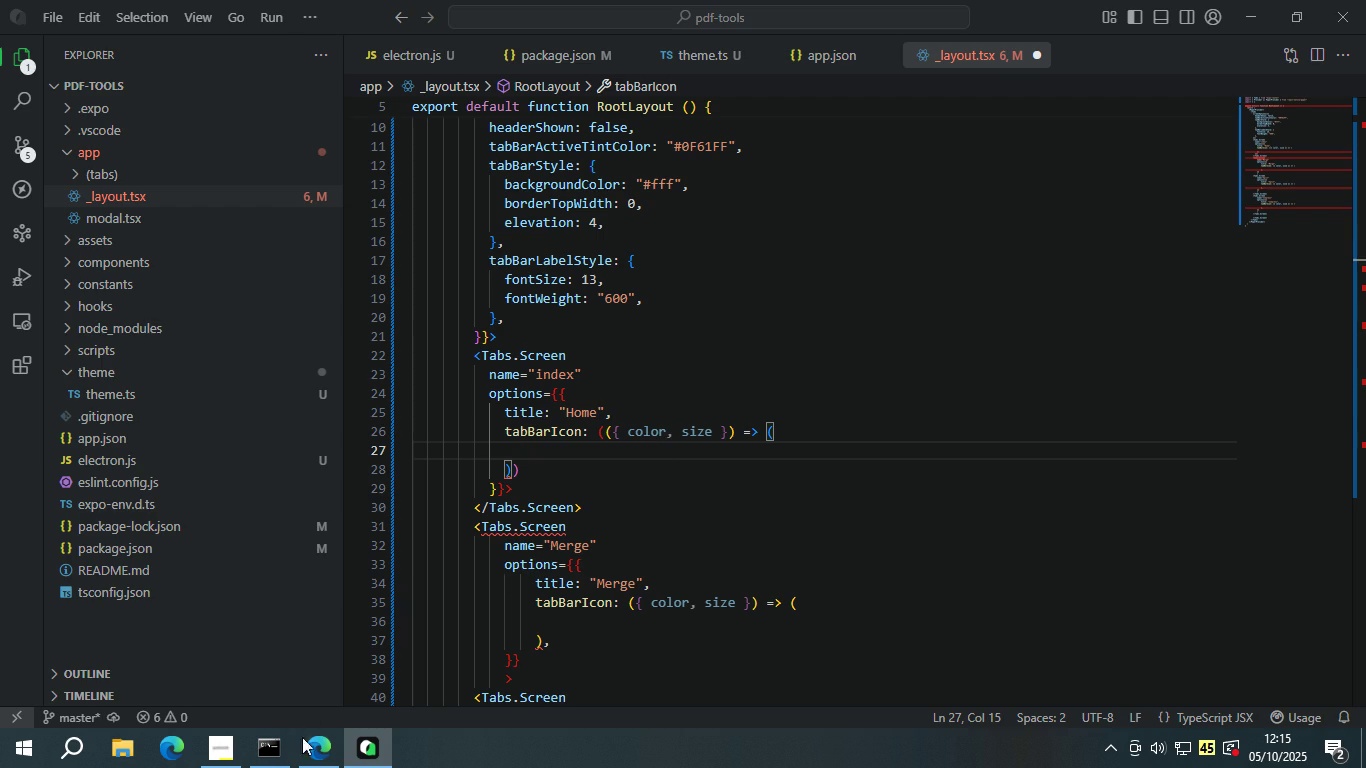 
left_click([317, 758])
 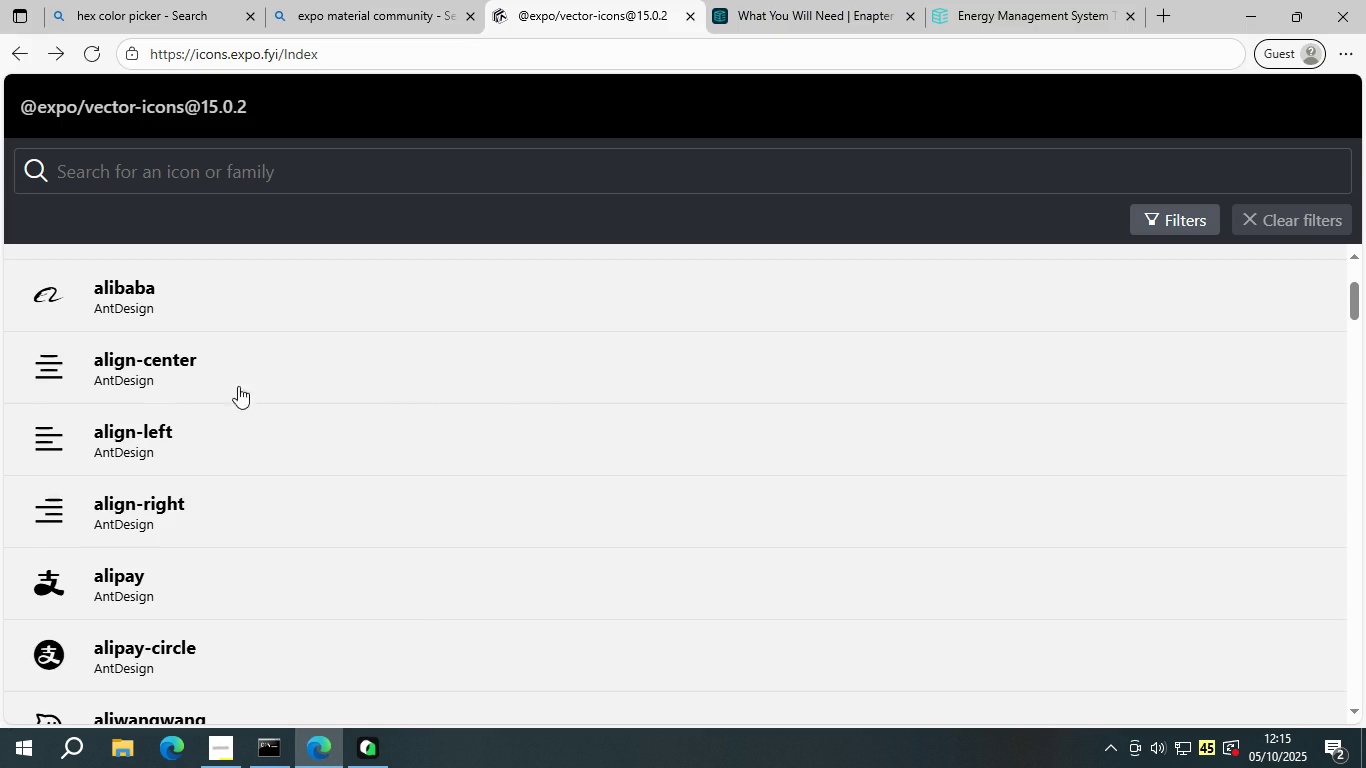 
scroll: coordinate [184, 385], scroll_direction: up, amount: 2.0
 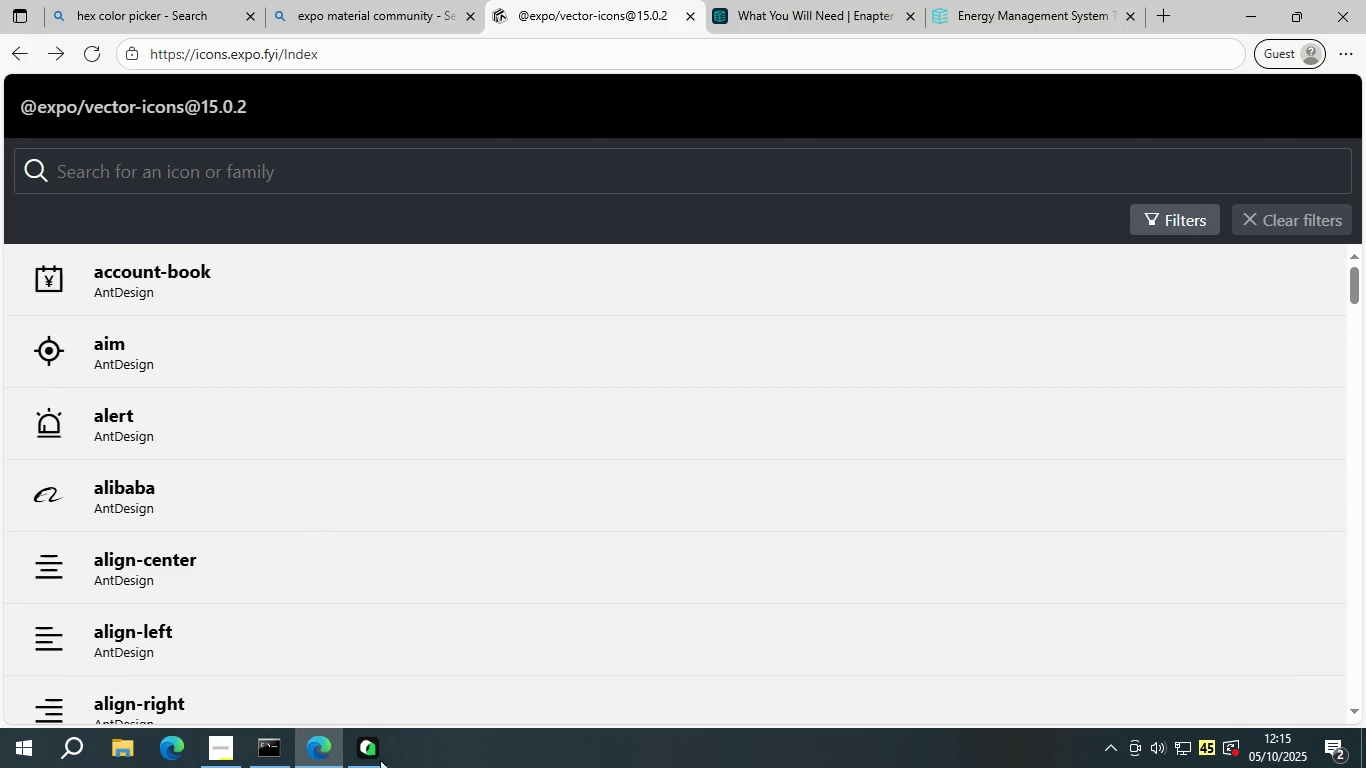 
left_click([366, 763])
 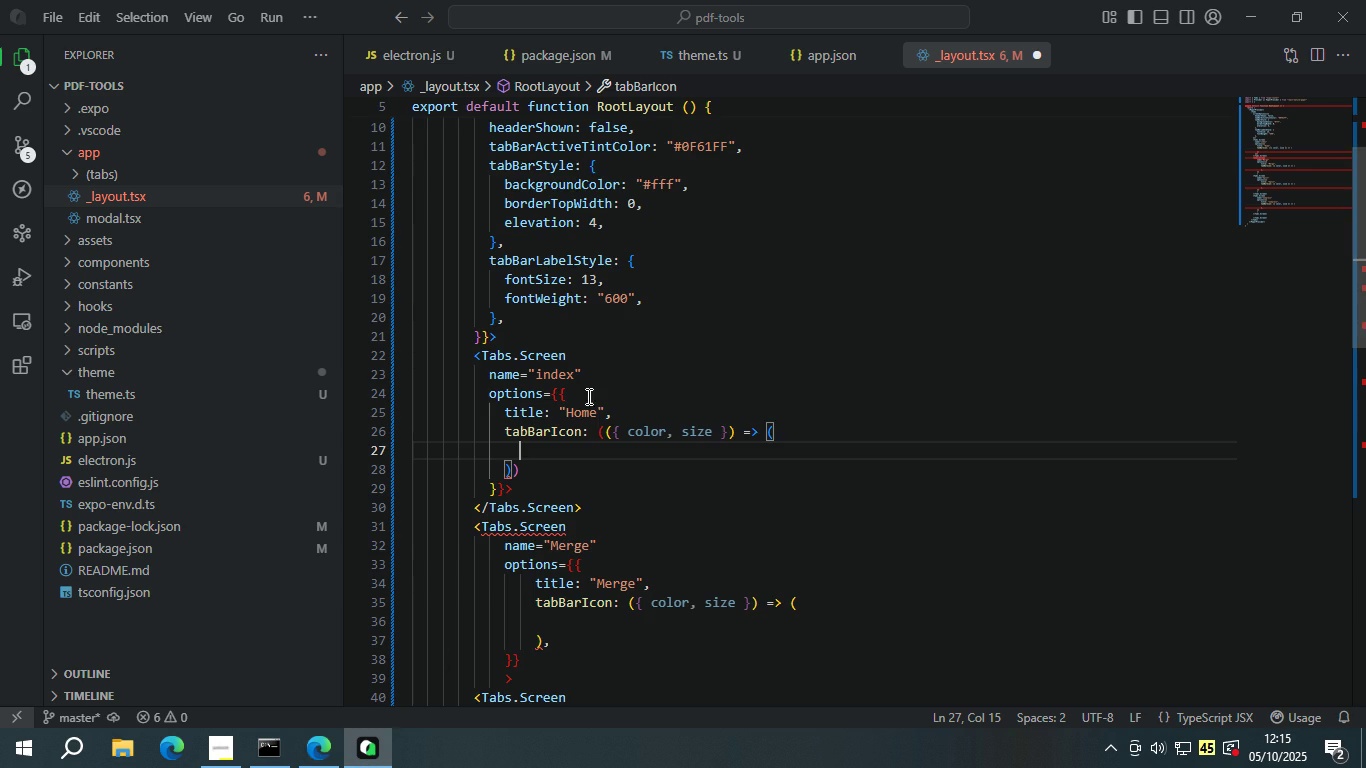 
scroll: coordinate [591, 390], scroll_direction: up, amount: 4.0
 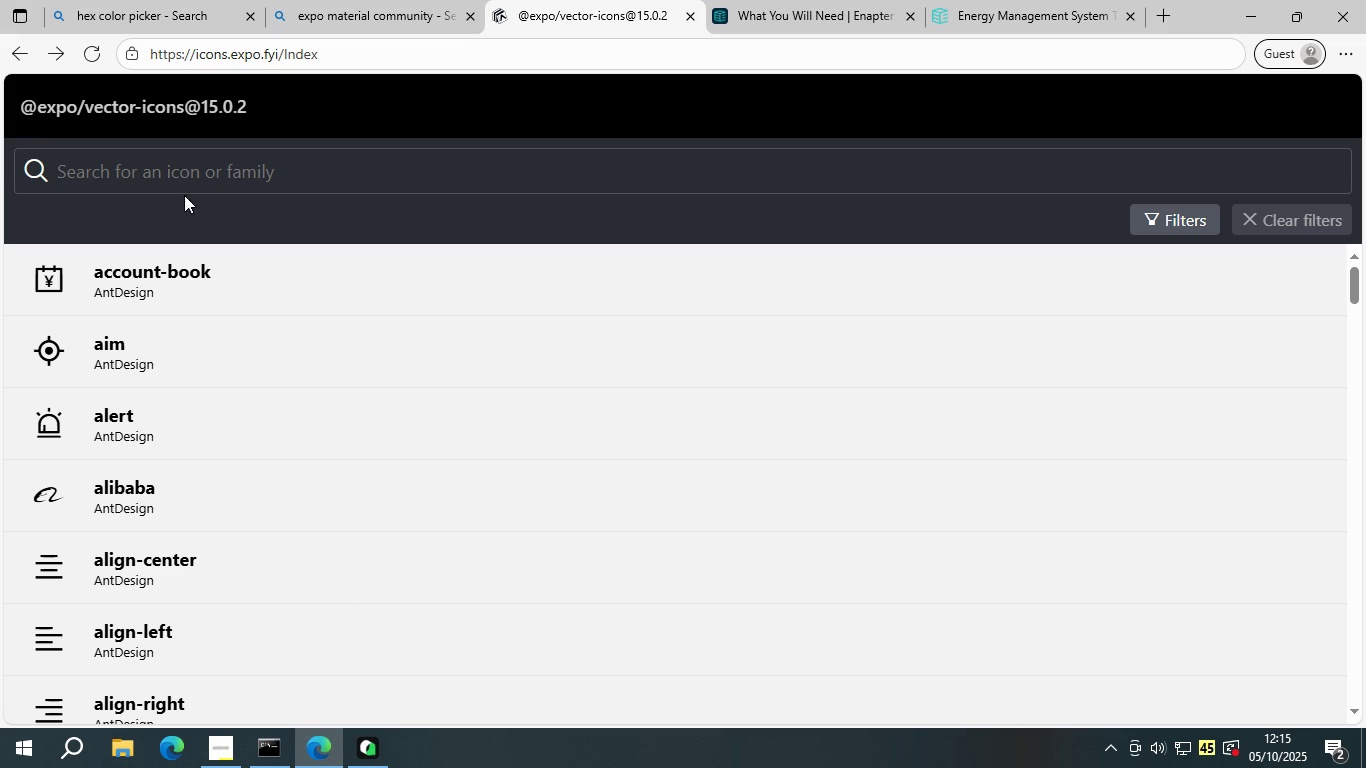 
left_click([199, 182])
 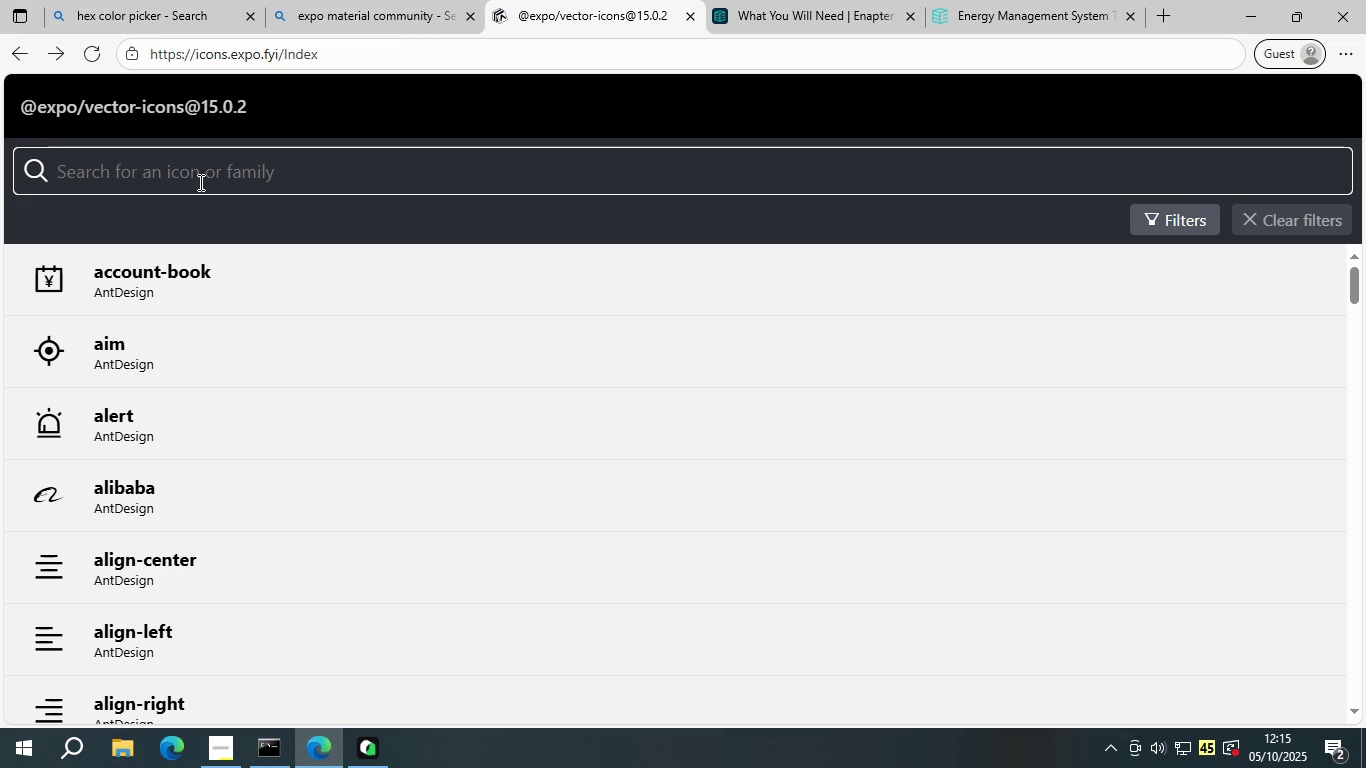 
type(home)
 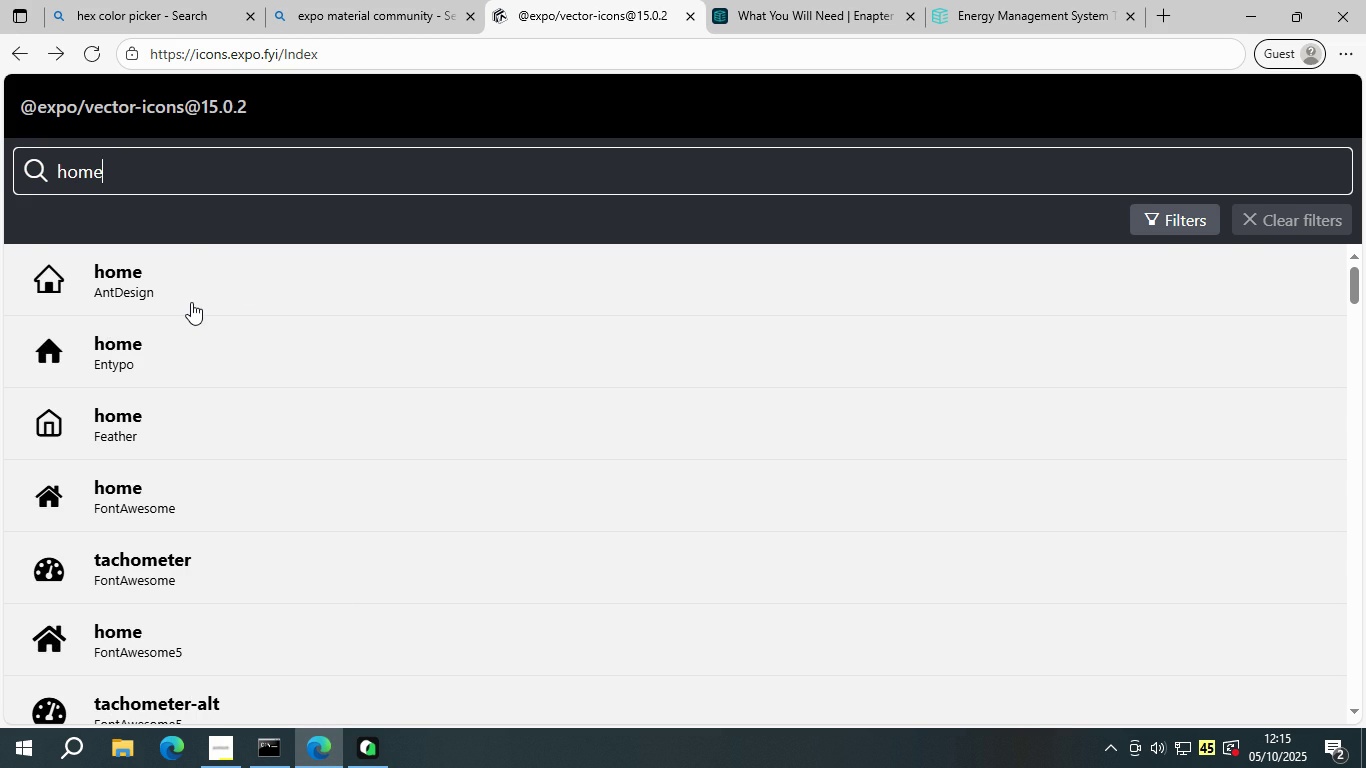 
left_click([211, 287])
 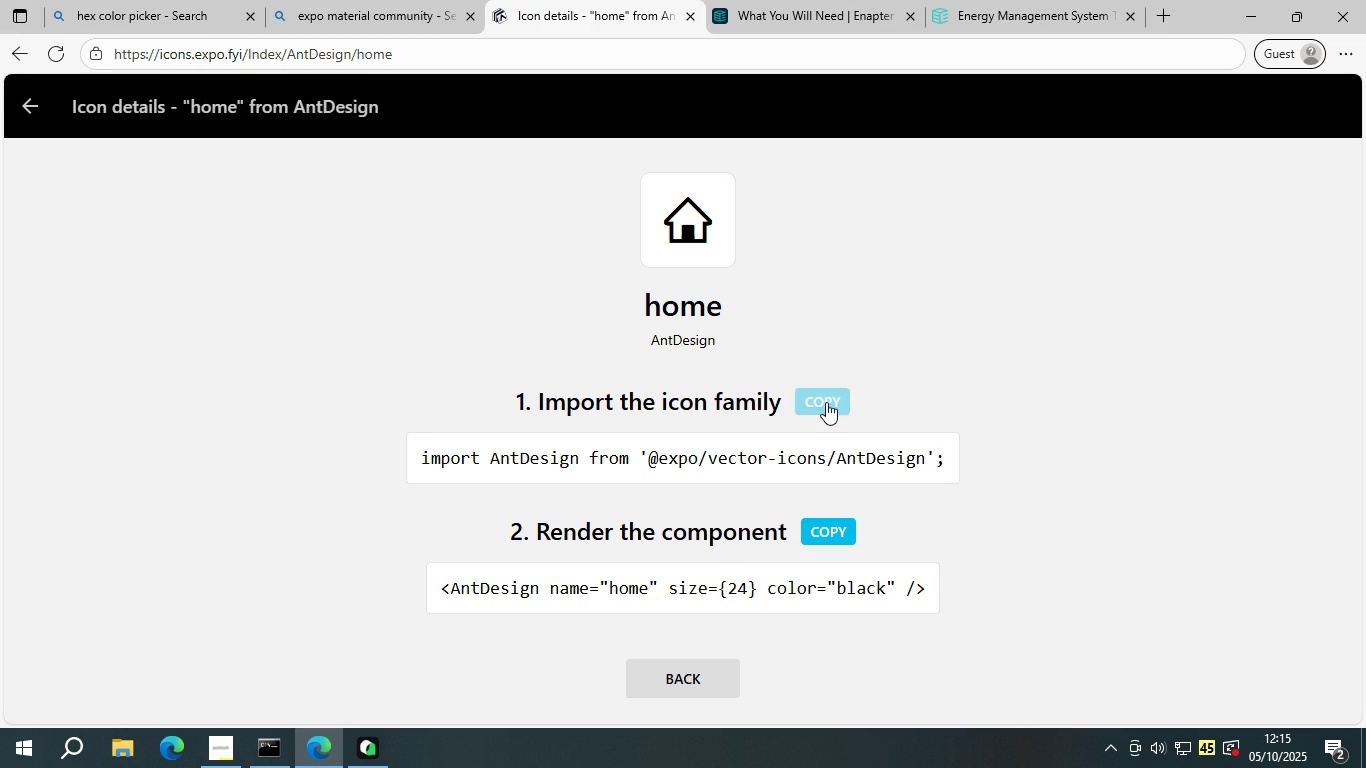 
left_click([826, 402])
 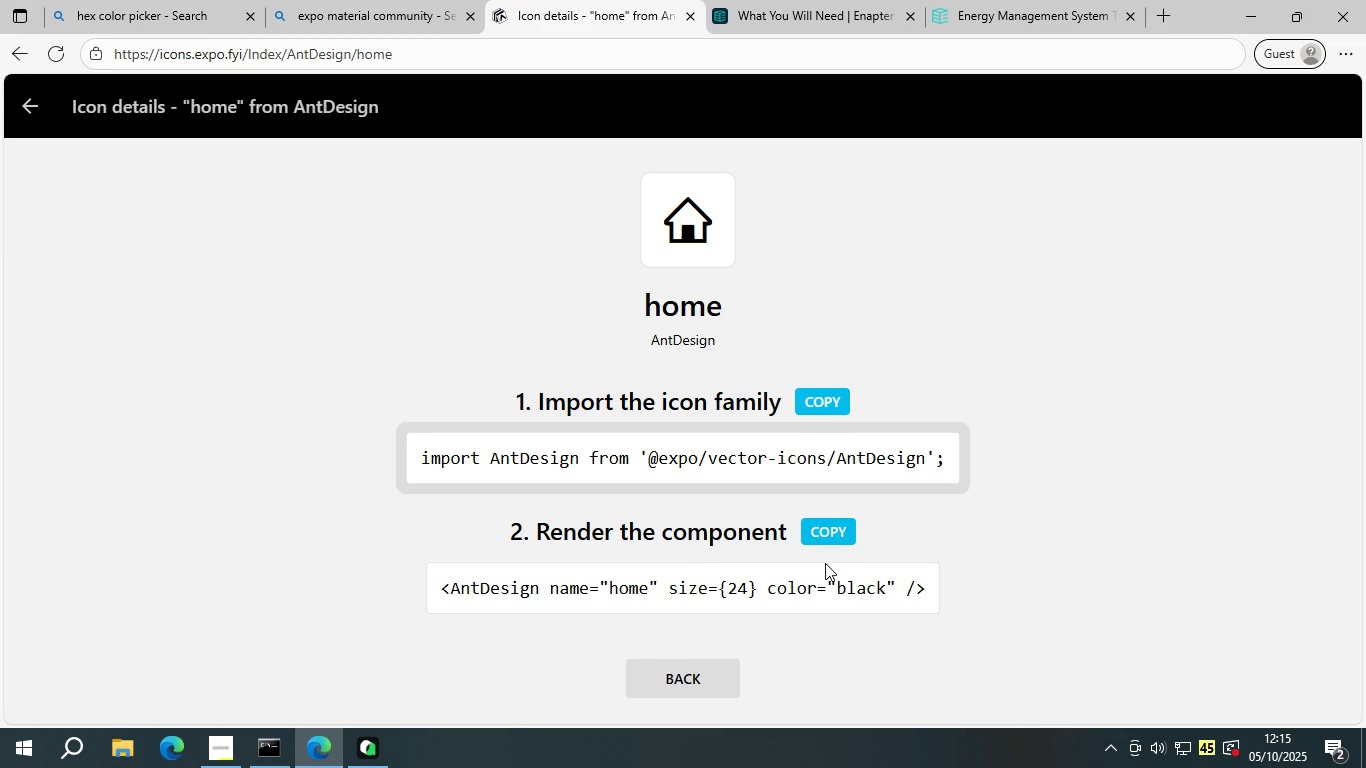 
wait(5.12)
 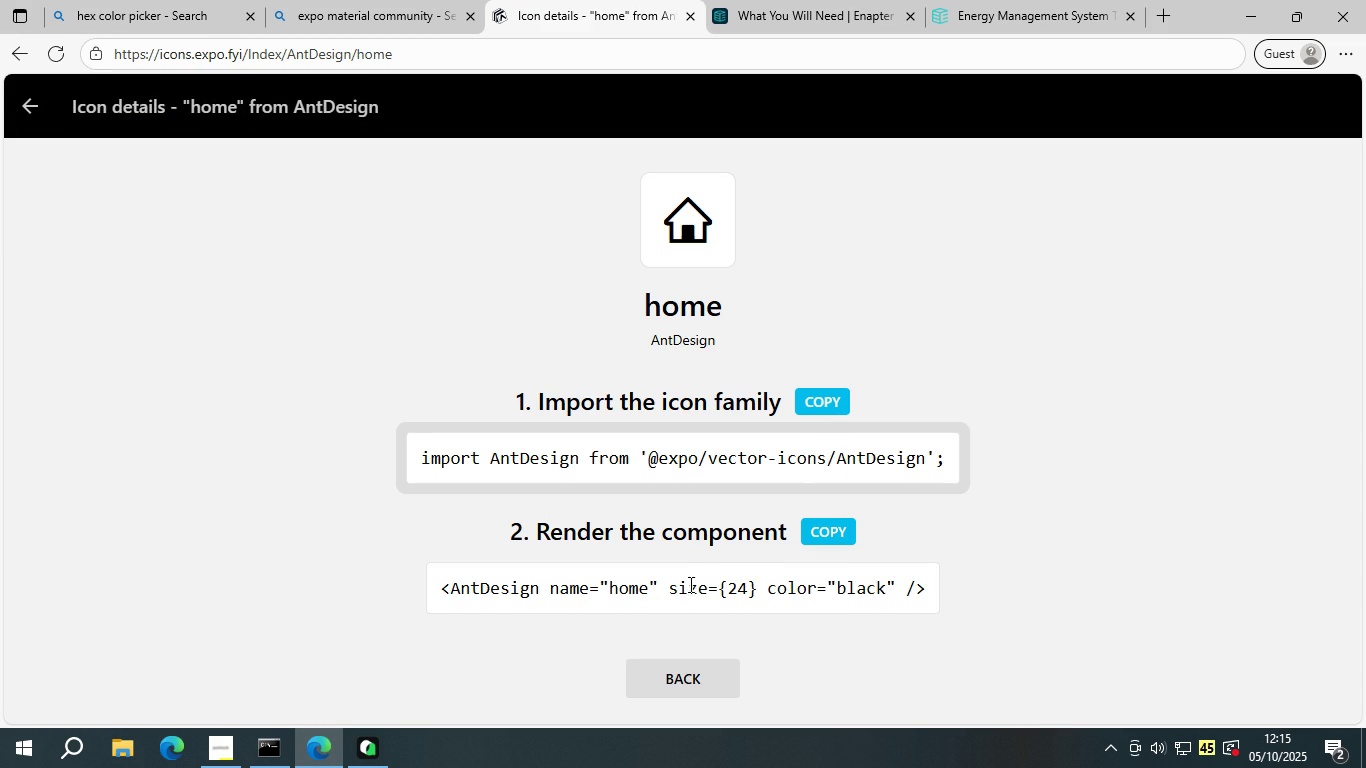 
left_click([362, 750])
 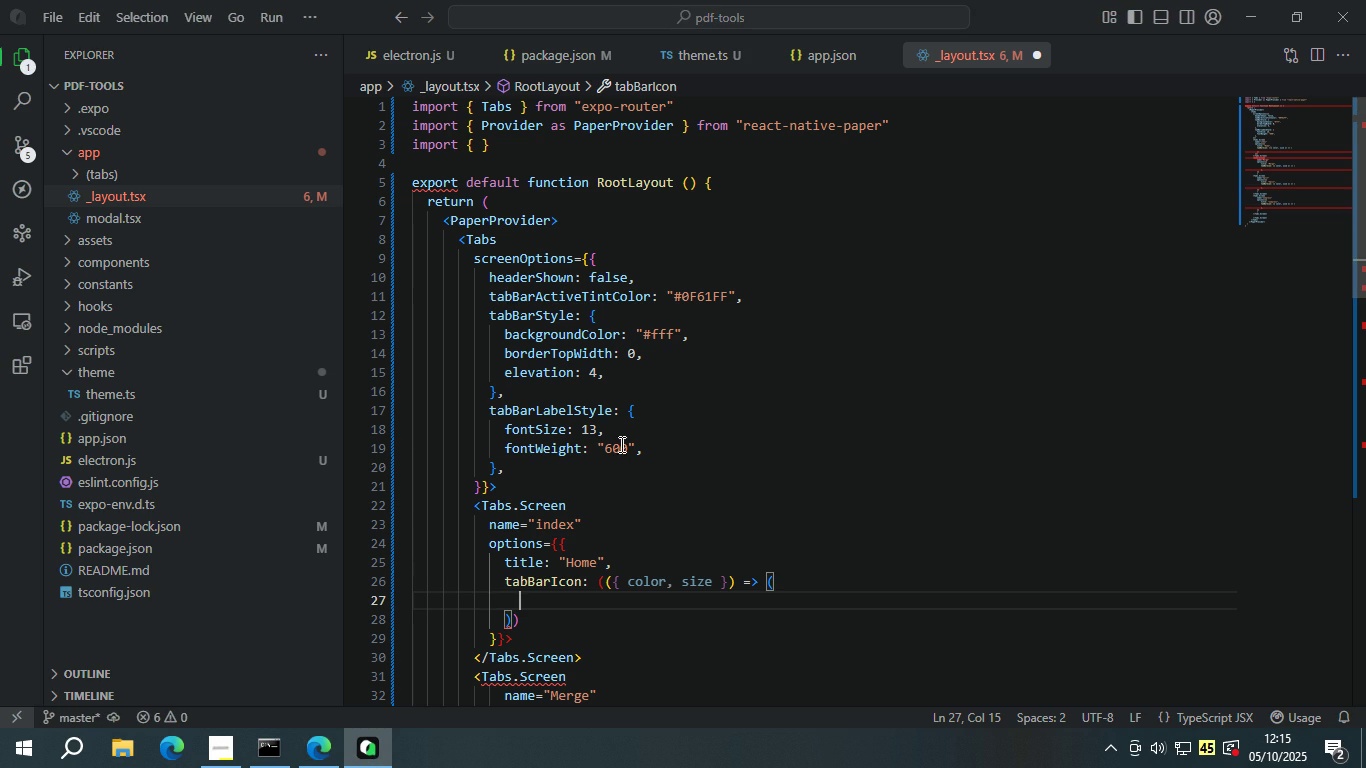 
scroll: coordinate [674, 402], scroll_direction: up, amount: 2.0
 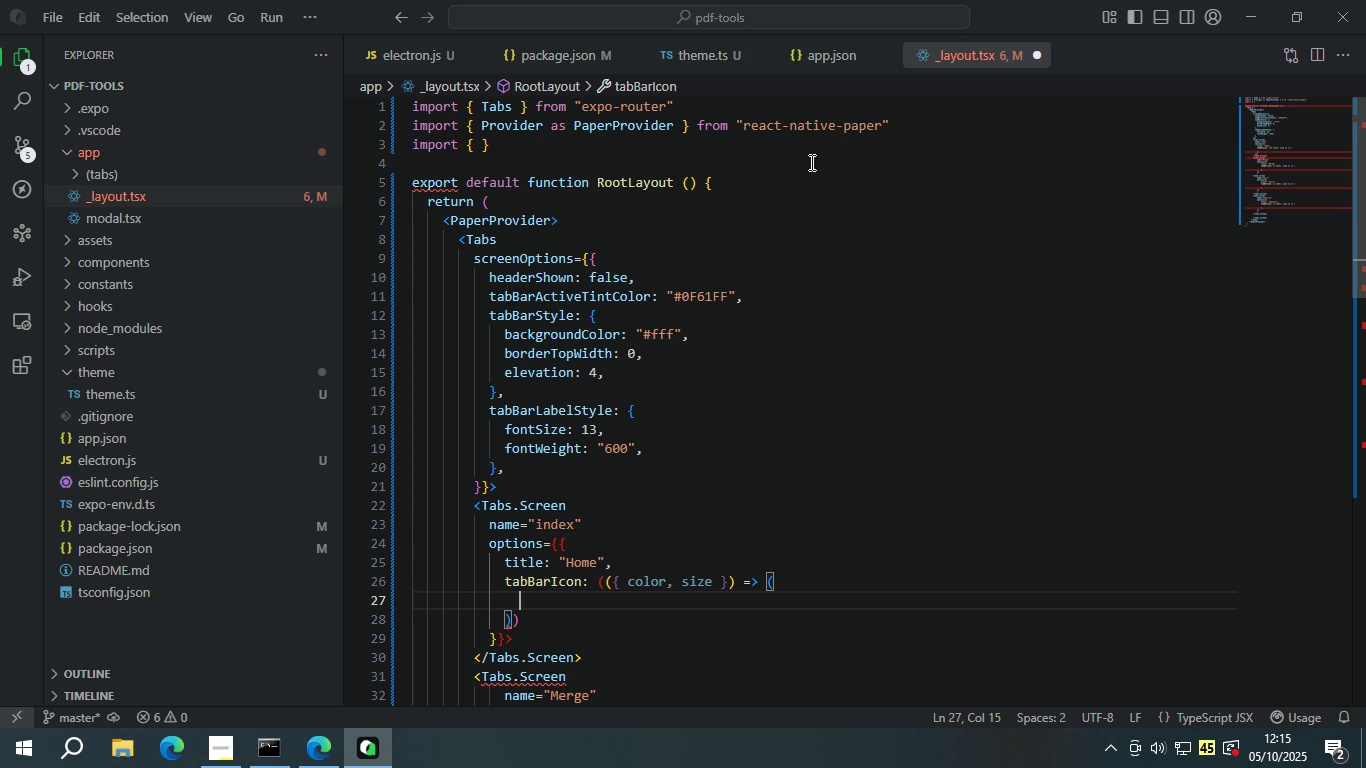 
left_click([813, 157])